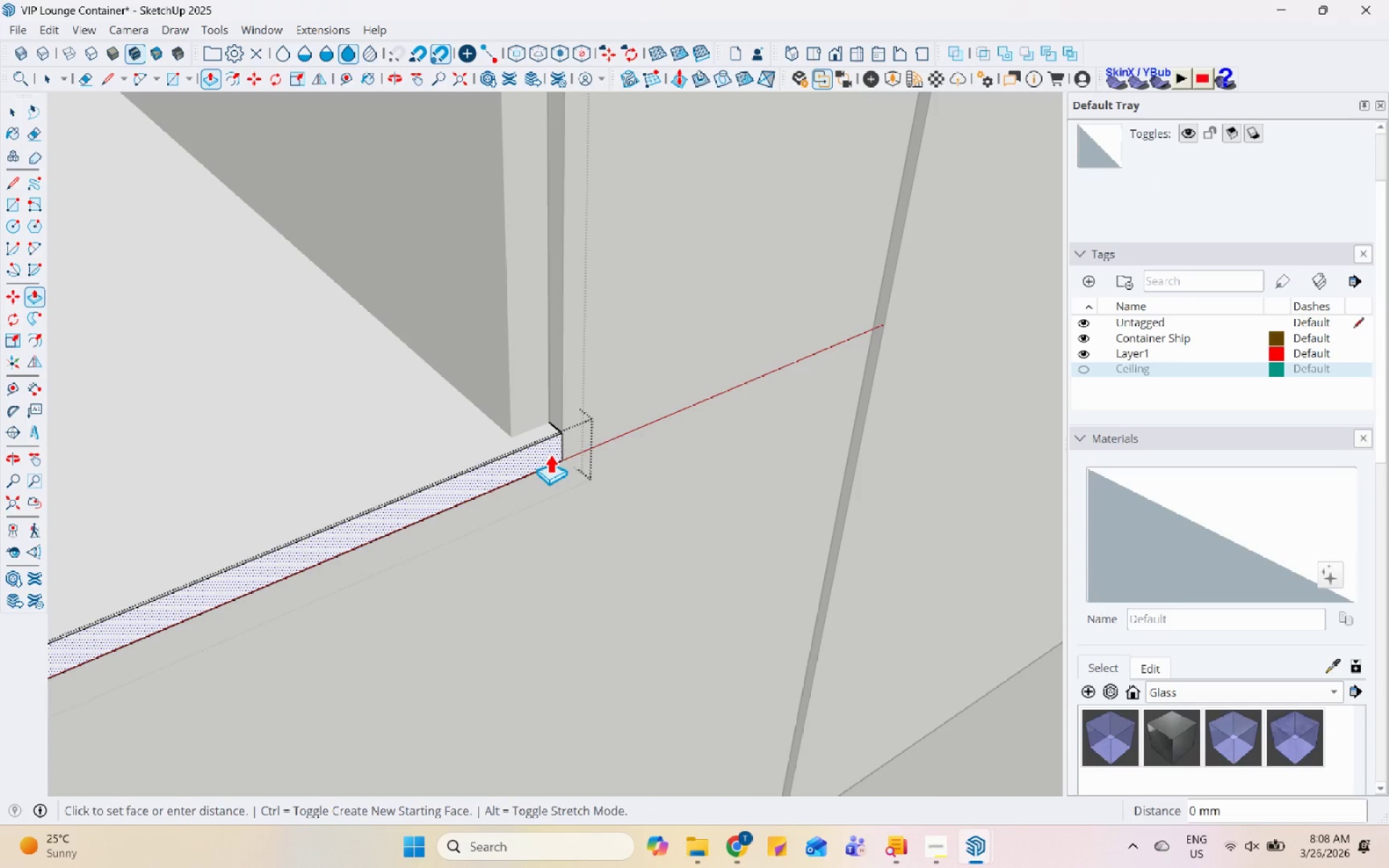 
left_click([550, 454])
 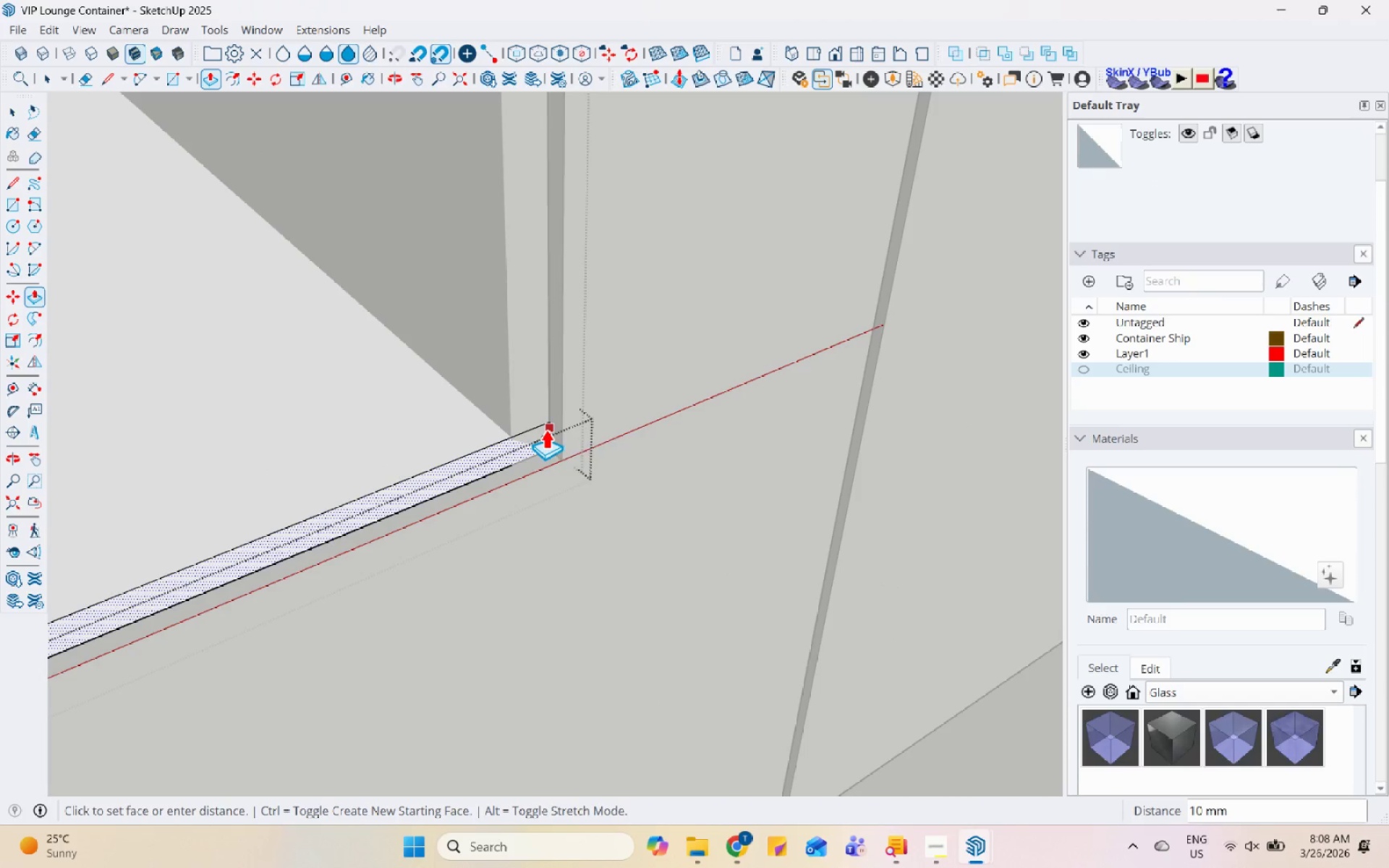 
left_click_drag(start_coordinate=[541, 432], to_coordinate=[535, 437])
 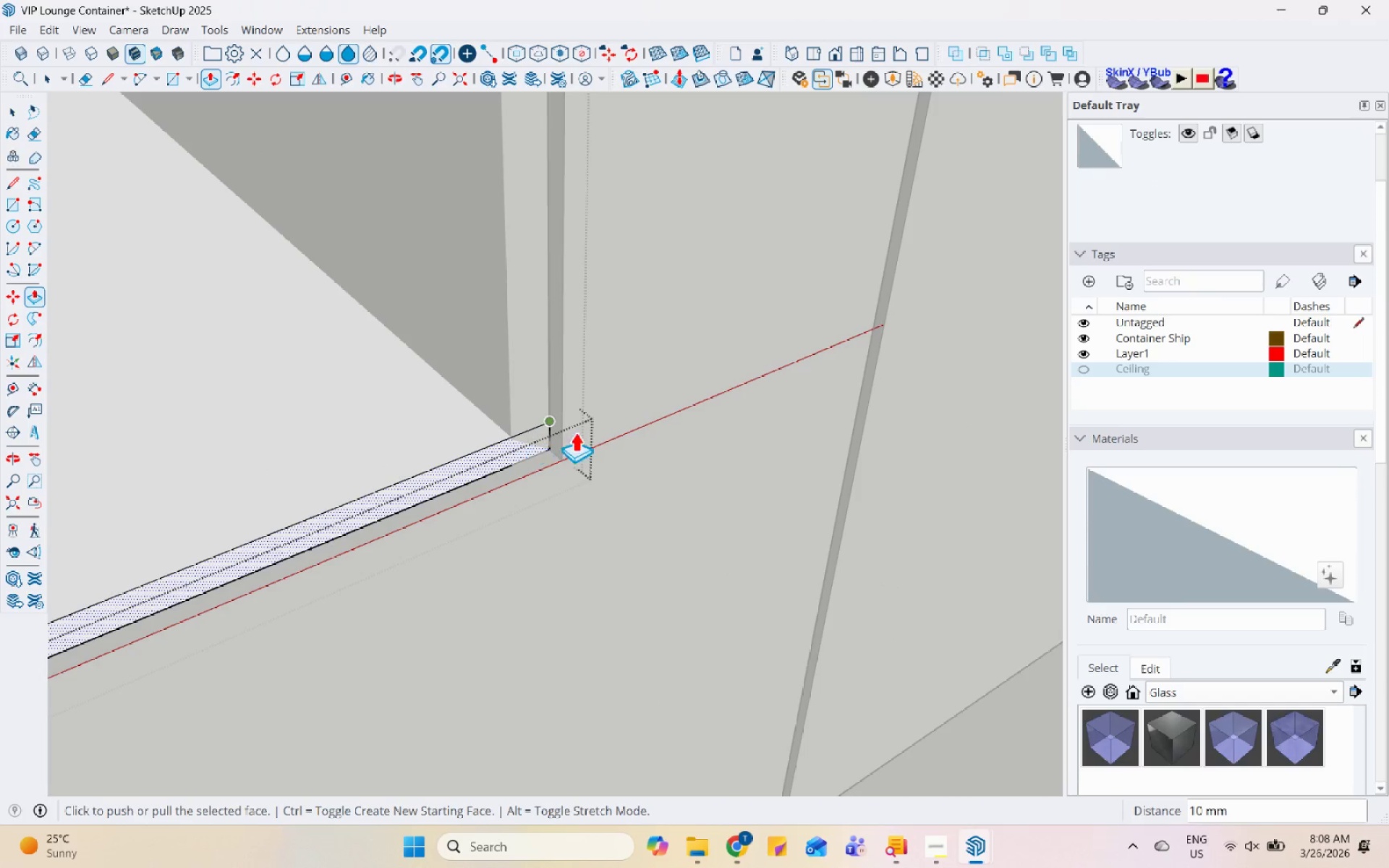 
scroll: coordinate [815, 439], scroll_direction: down, amount: 16.0
 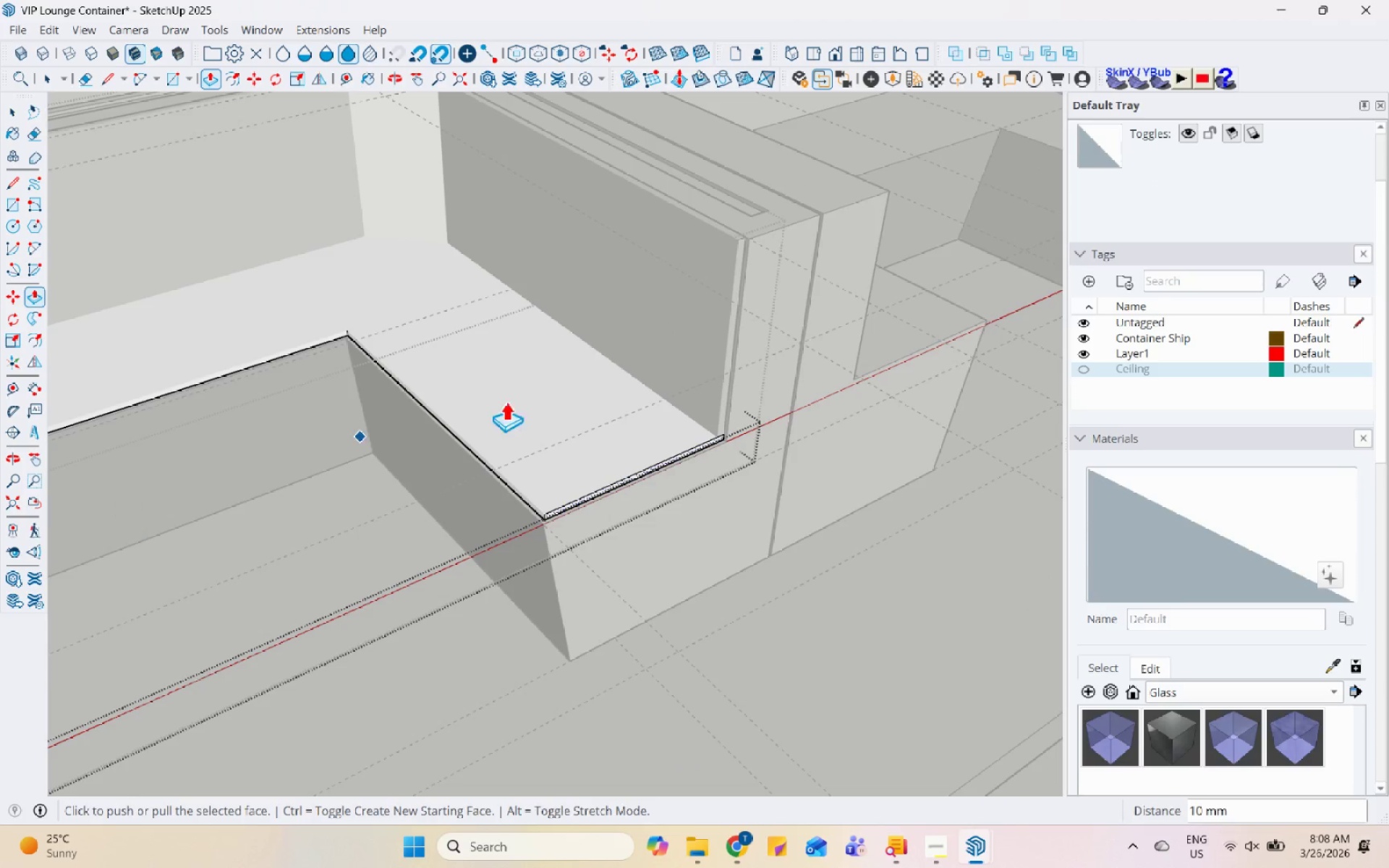 
key(Space)
 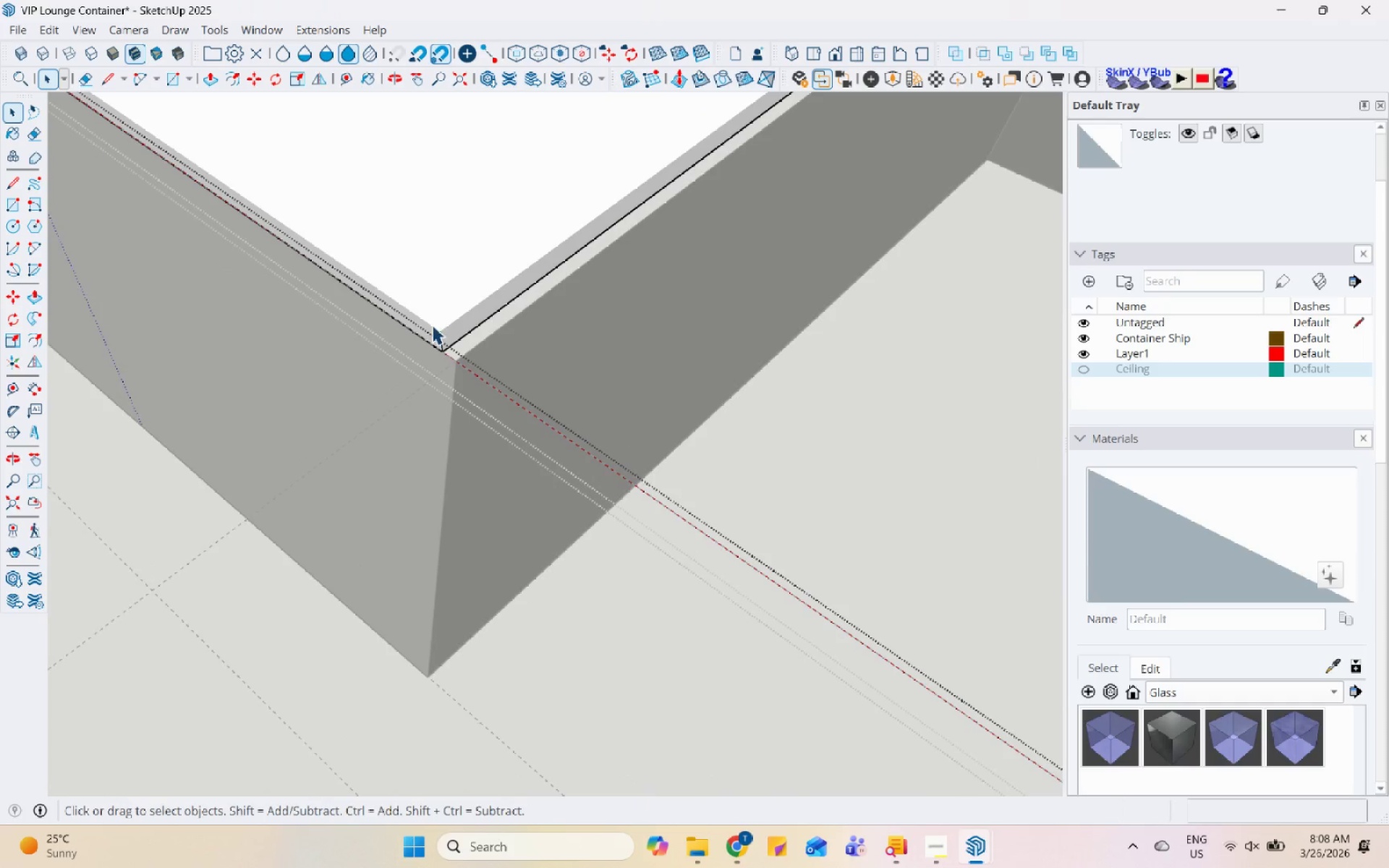 
left_click([428, 329])
 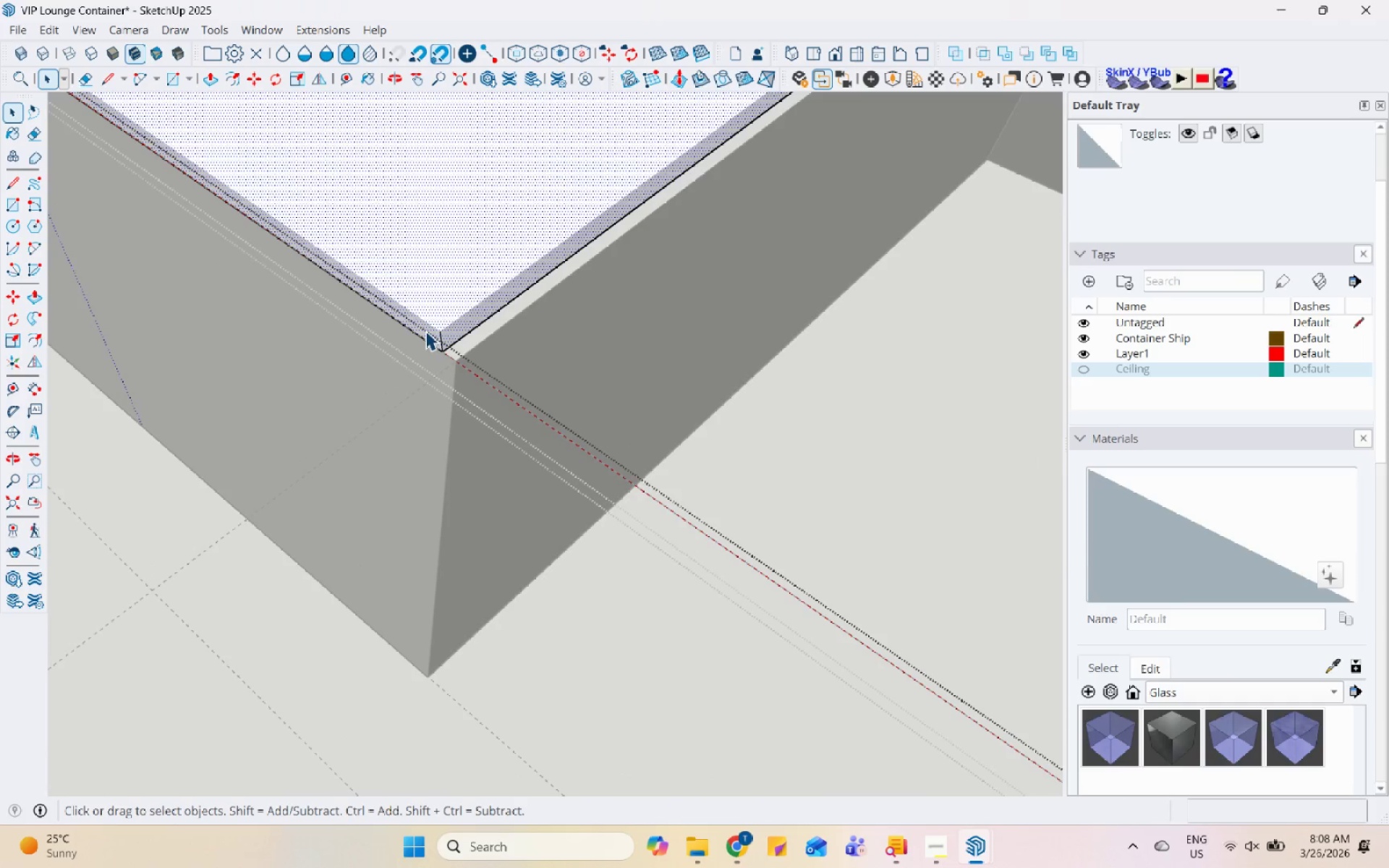 
scroll: coordinate [439, 316], scroll_direction: up, amount: 14.0
 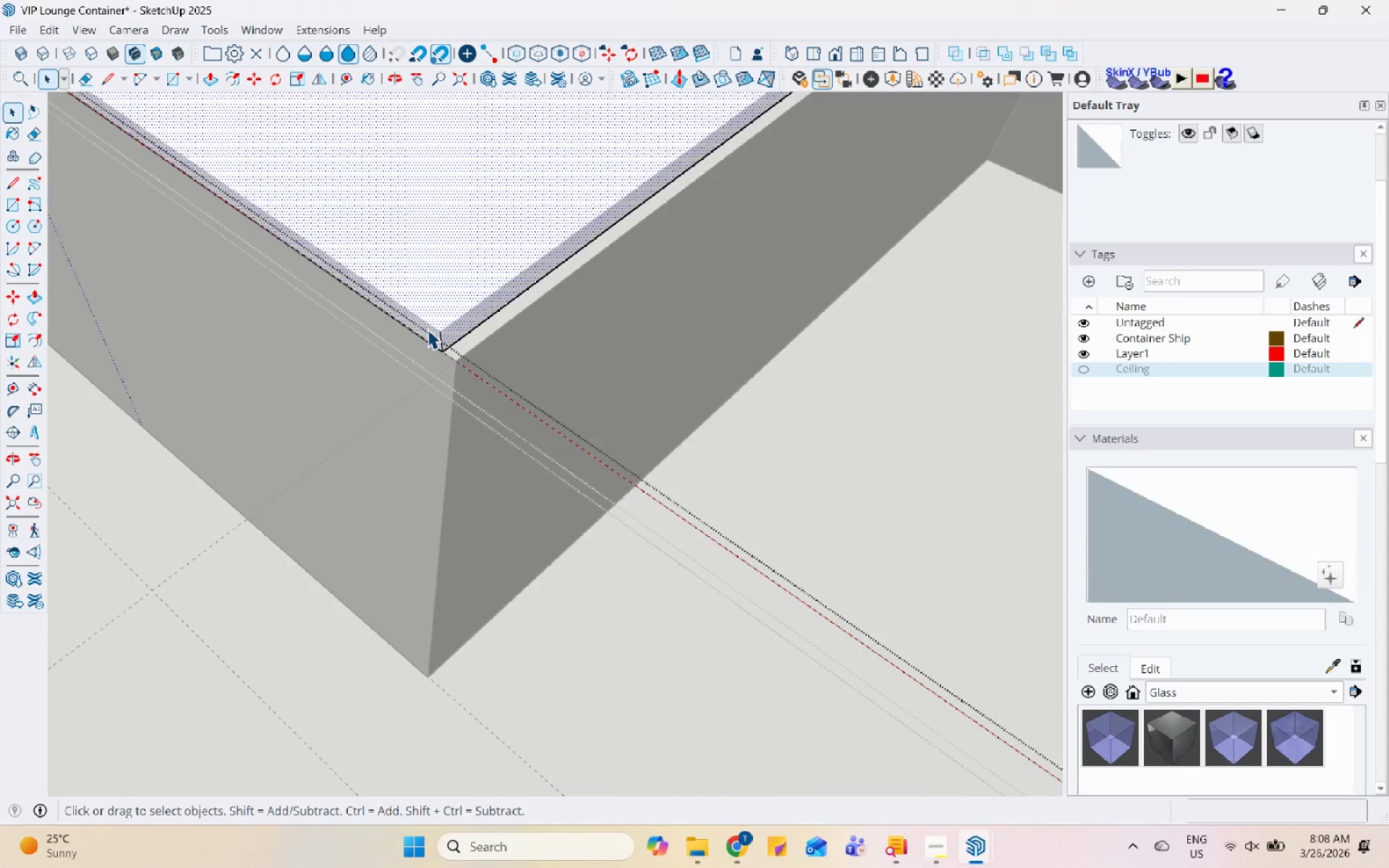 
double_click([429, 328])
 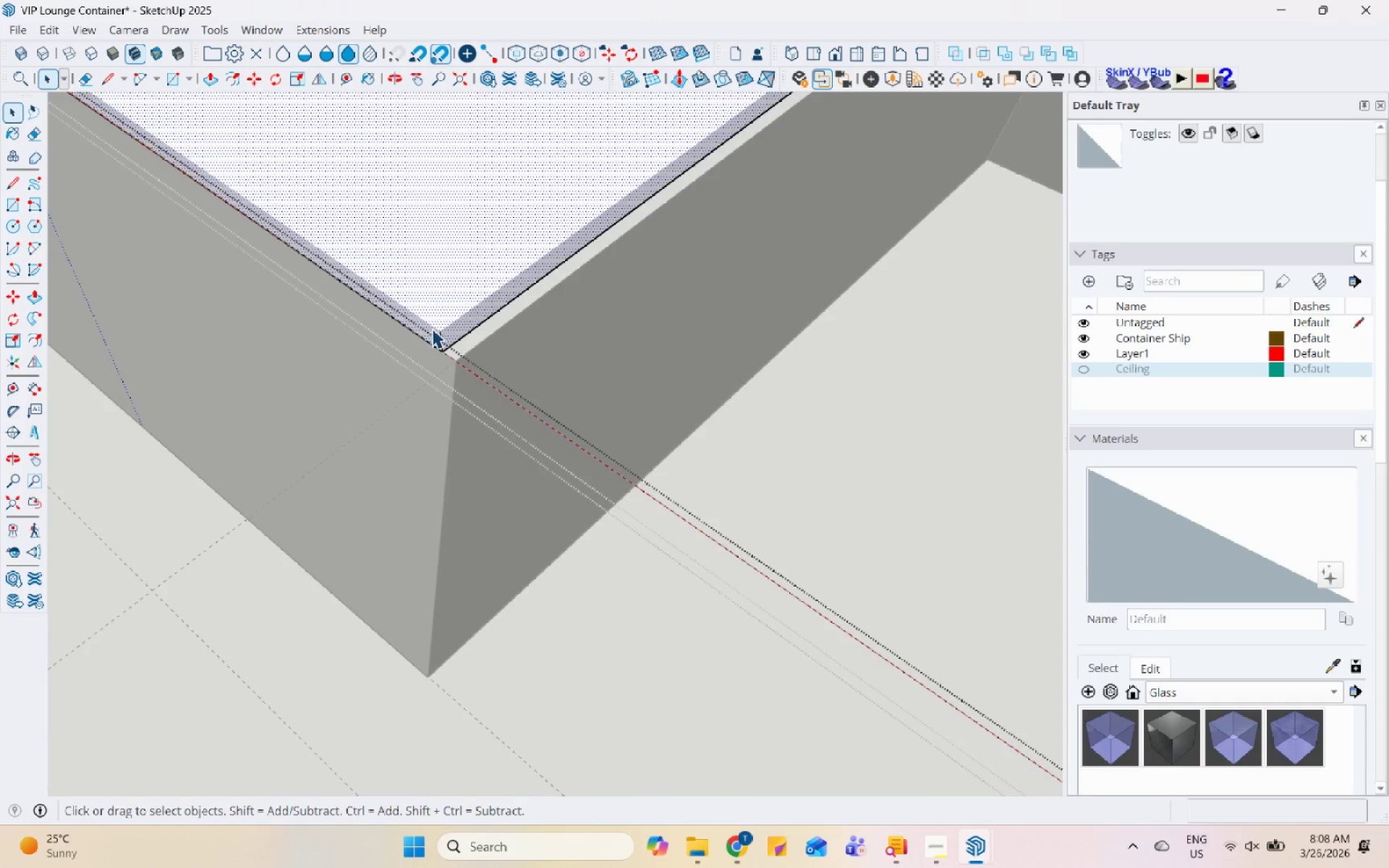 
left_click([427, 336])
 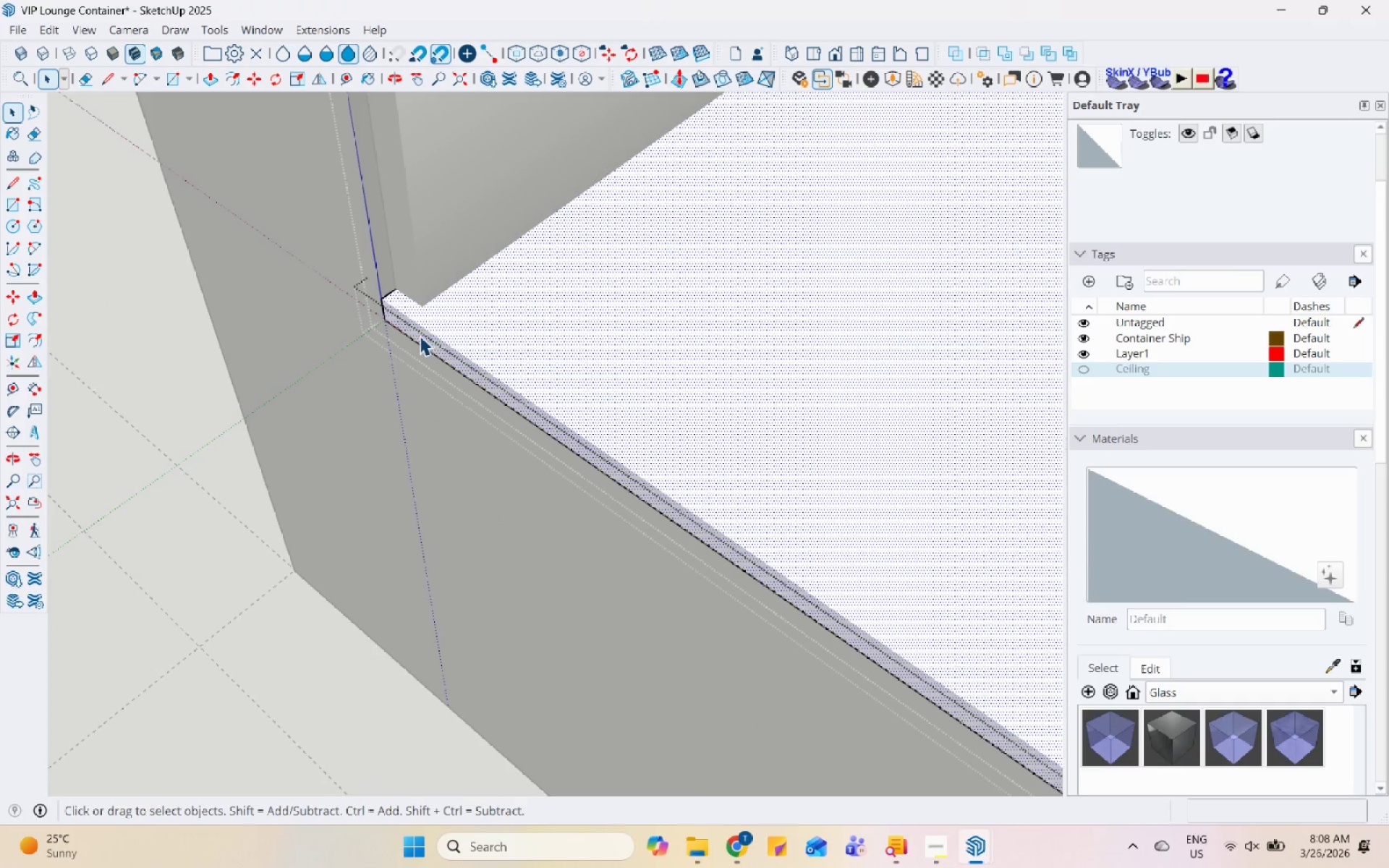 
scroll: coordinate [488, 386], scroll_direction: none, amount: 0.0
 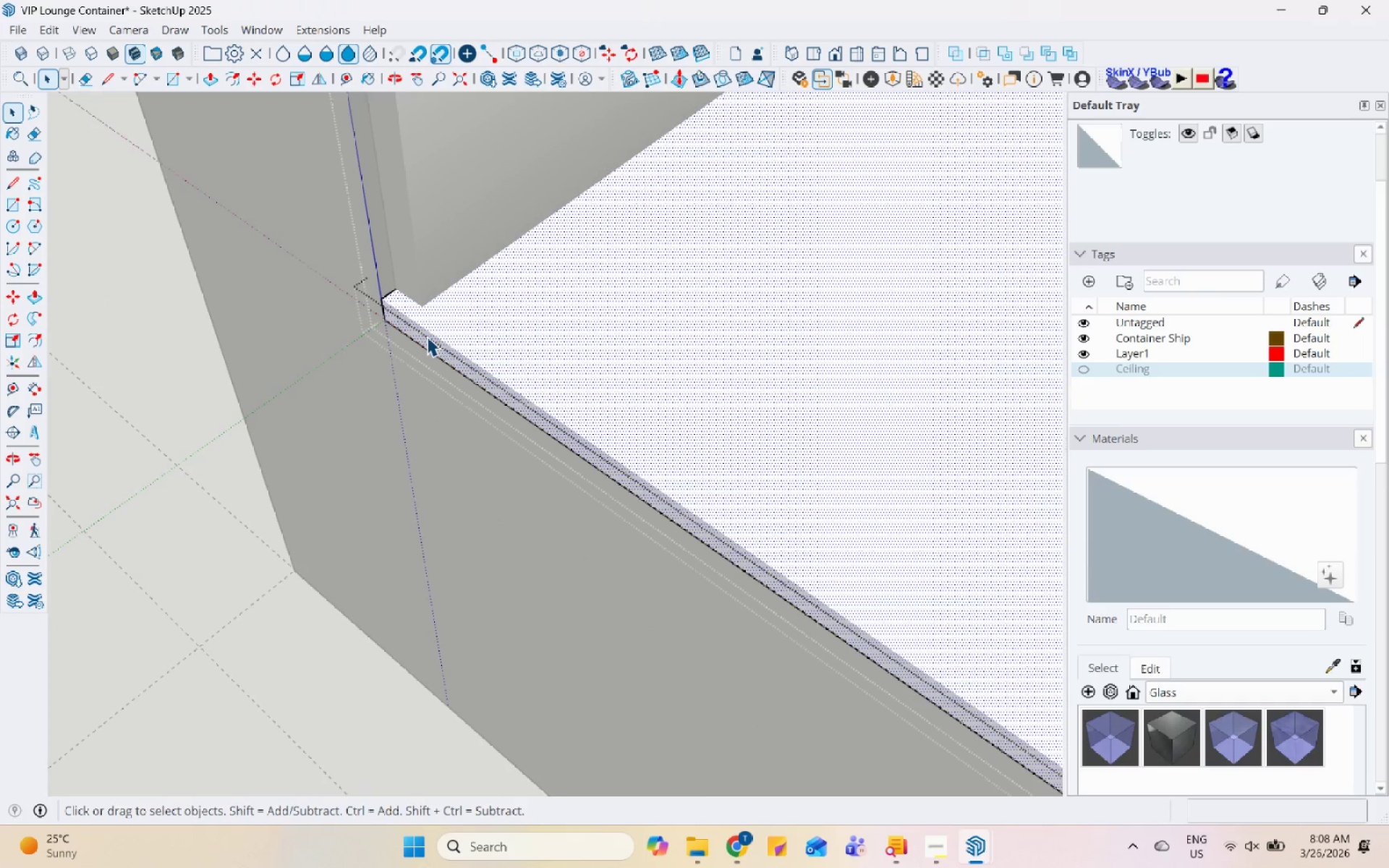 
double_click([420, 336])
 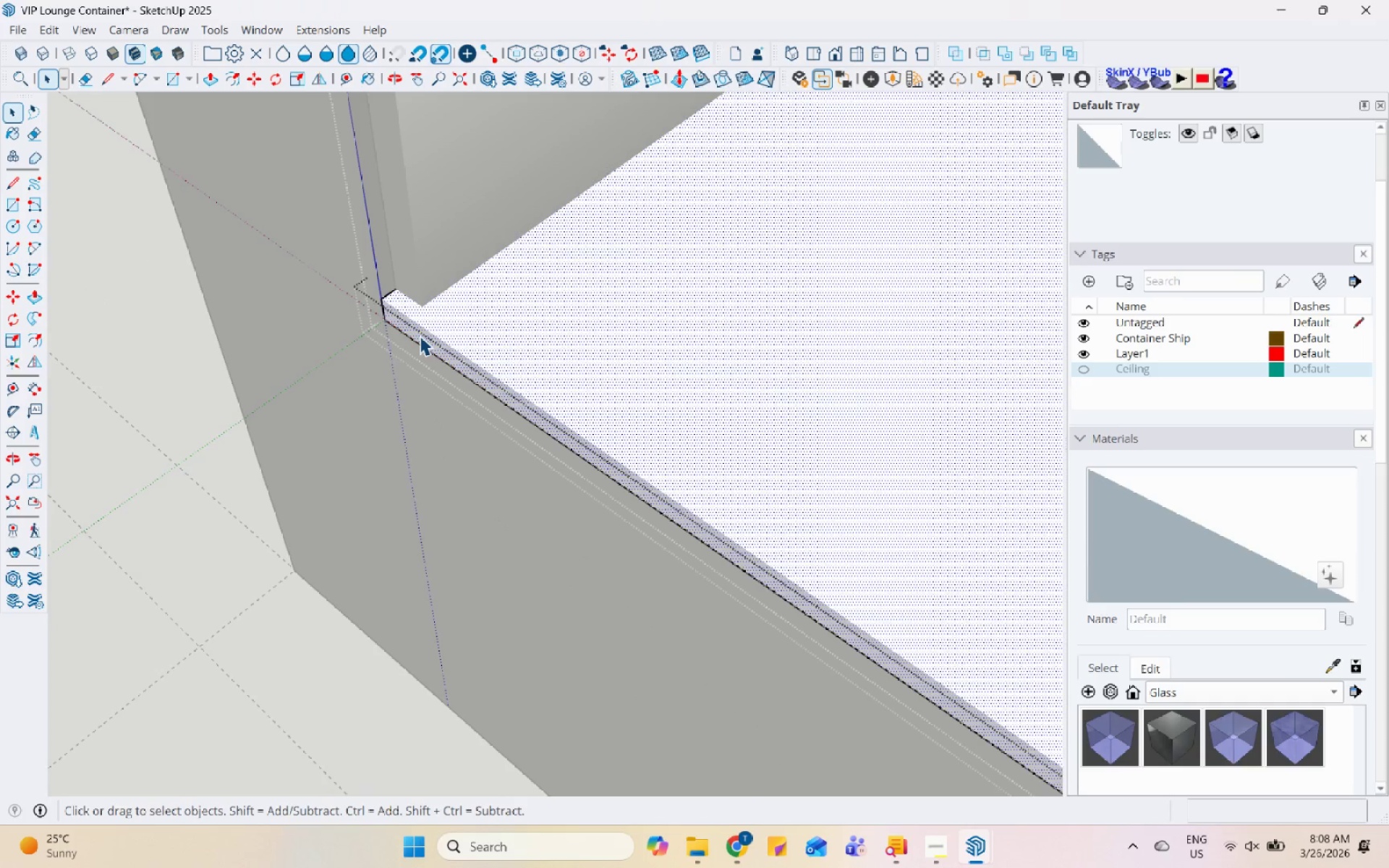 
triple_click([420, 336])
 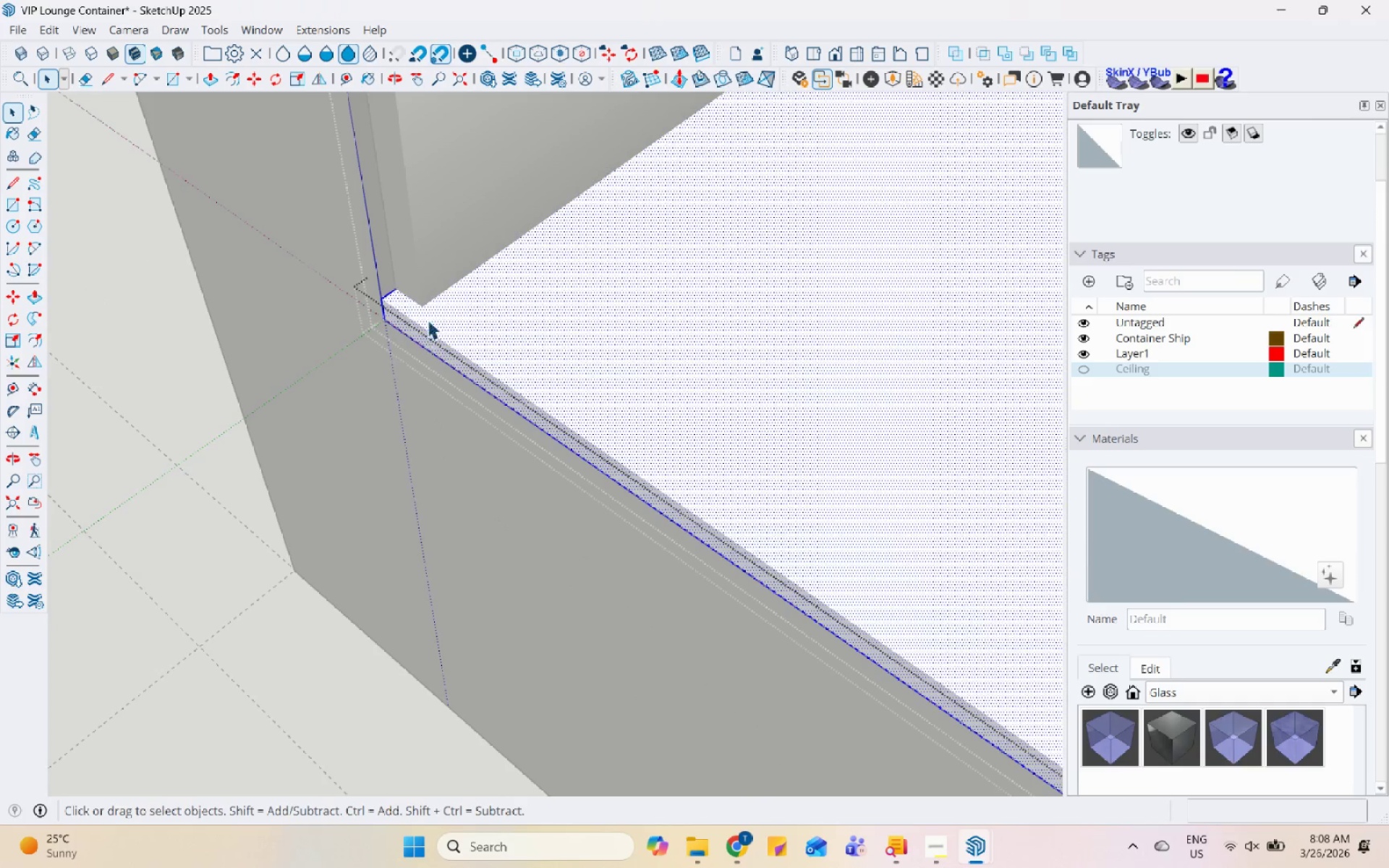 
key(Escape)
 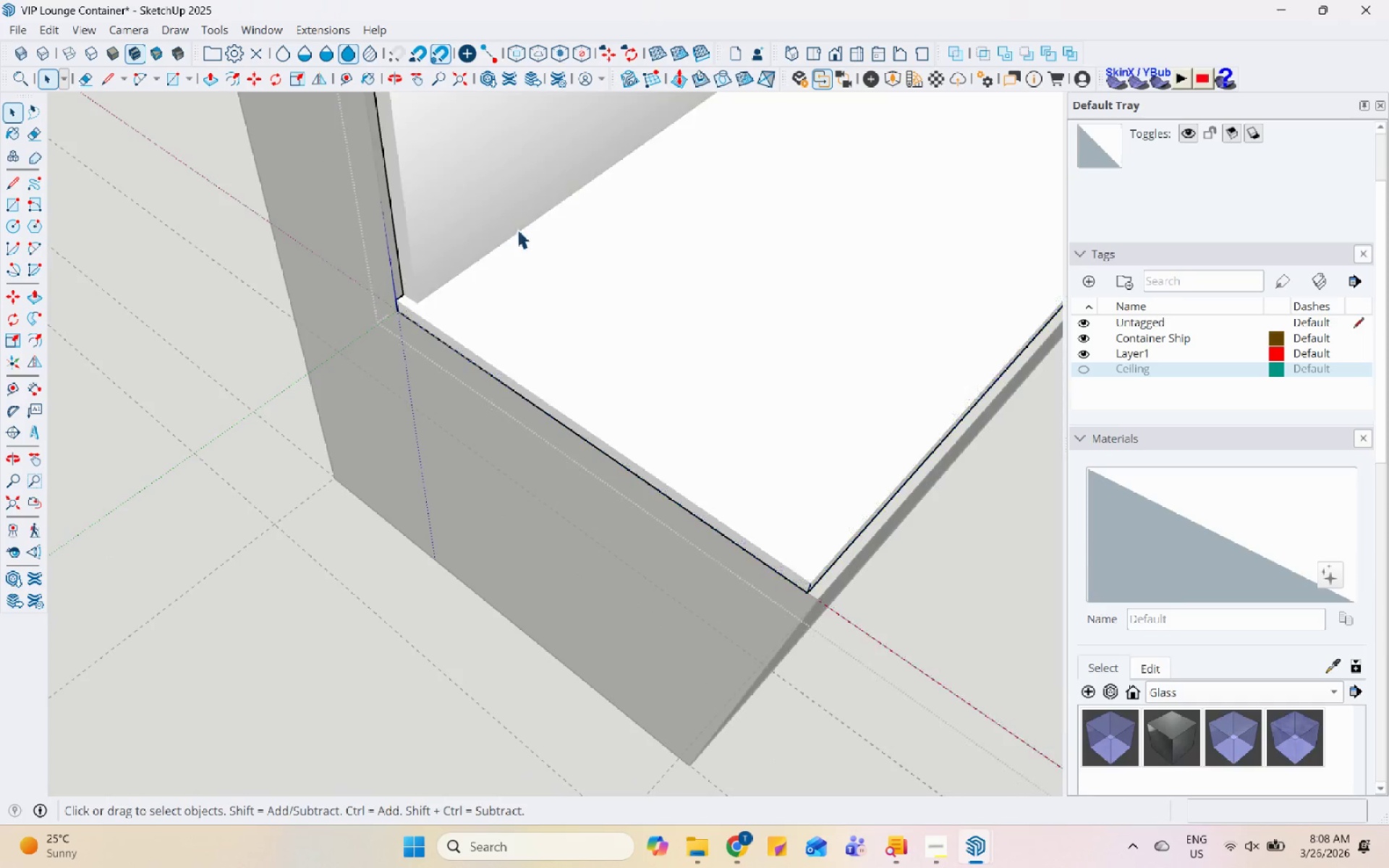 
key(Escape)
 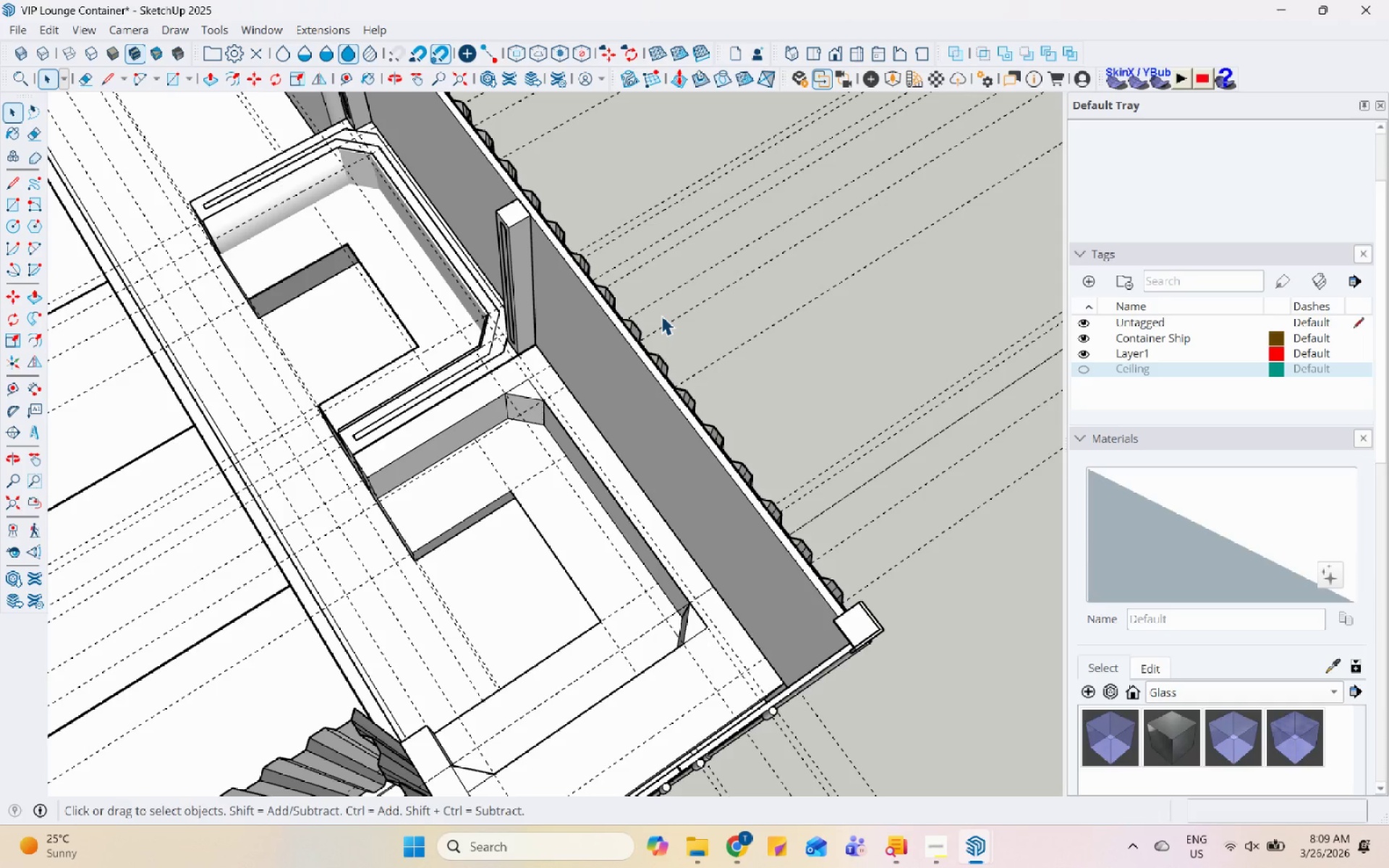 
scroll: coordinate [705, 407], scroll_direction: down, amount: 32.0
 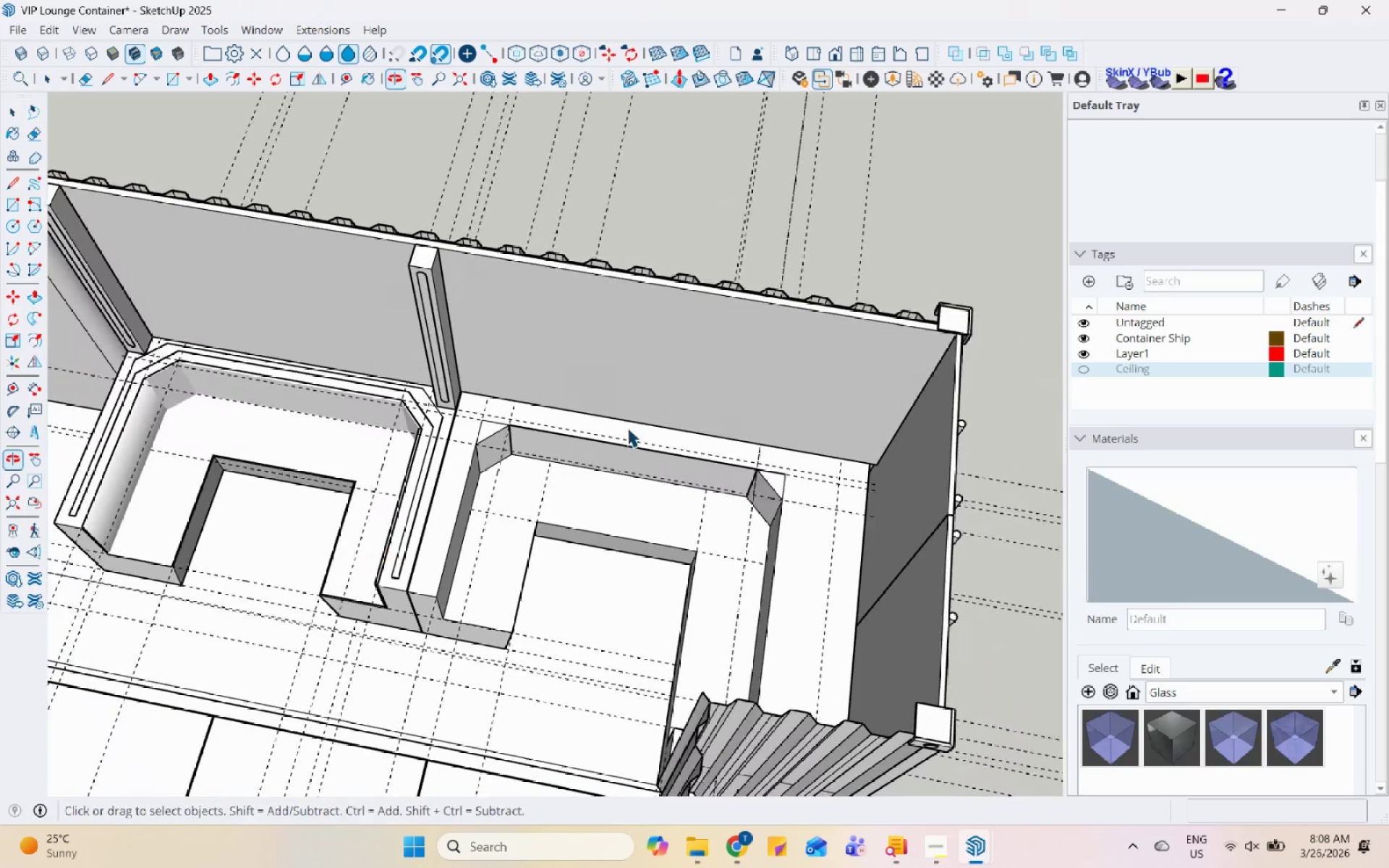 
wait(46.2)
 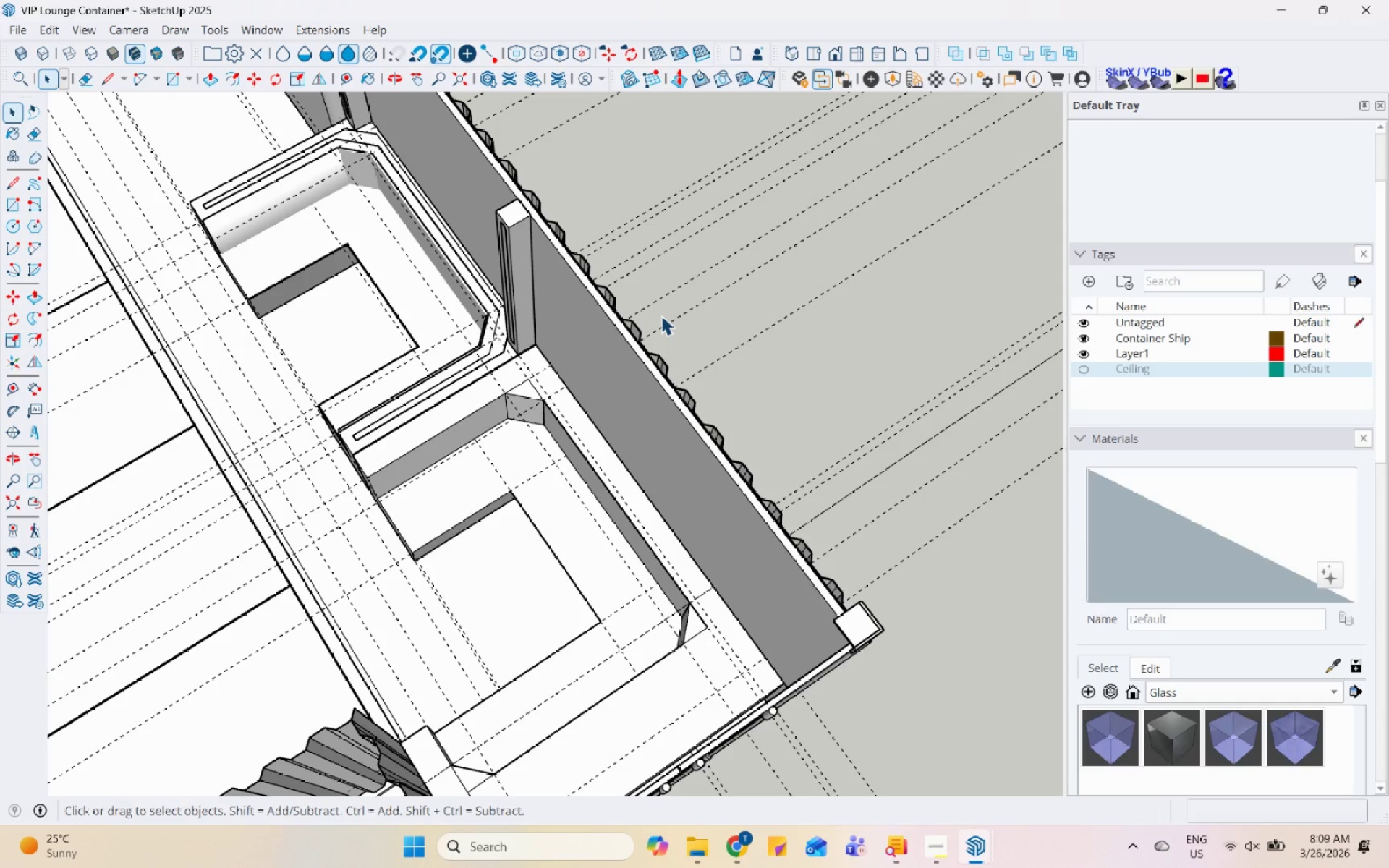 
left_click([661, 315])
 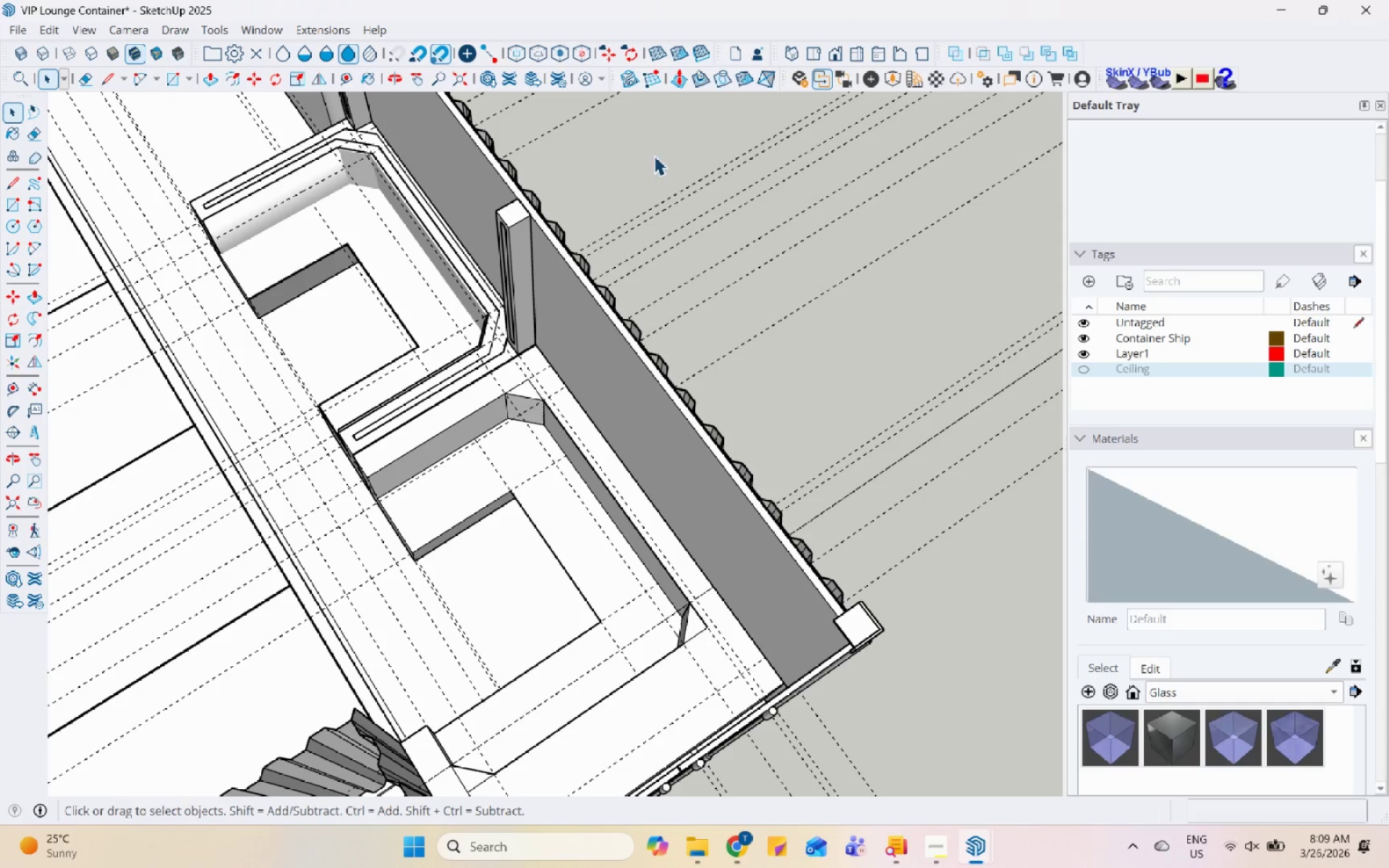 
left_click([691, 299])
 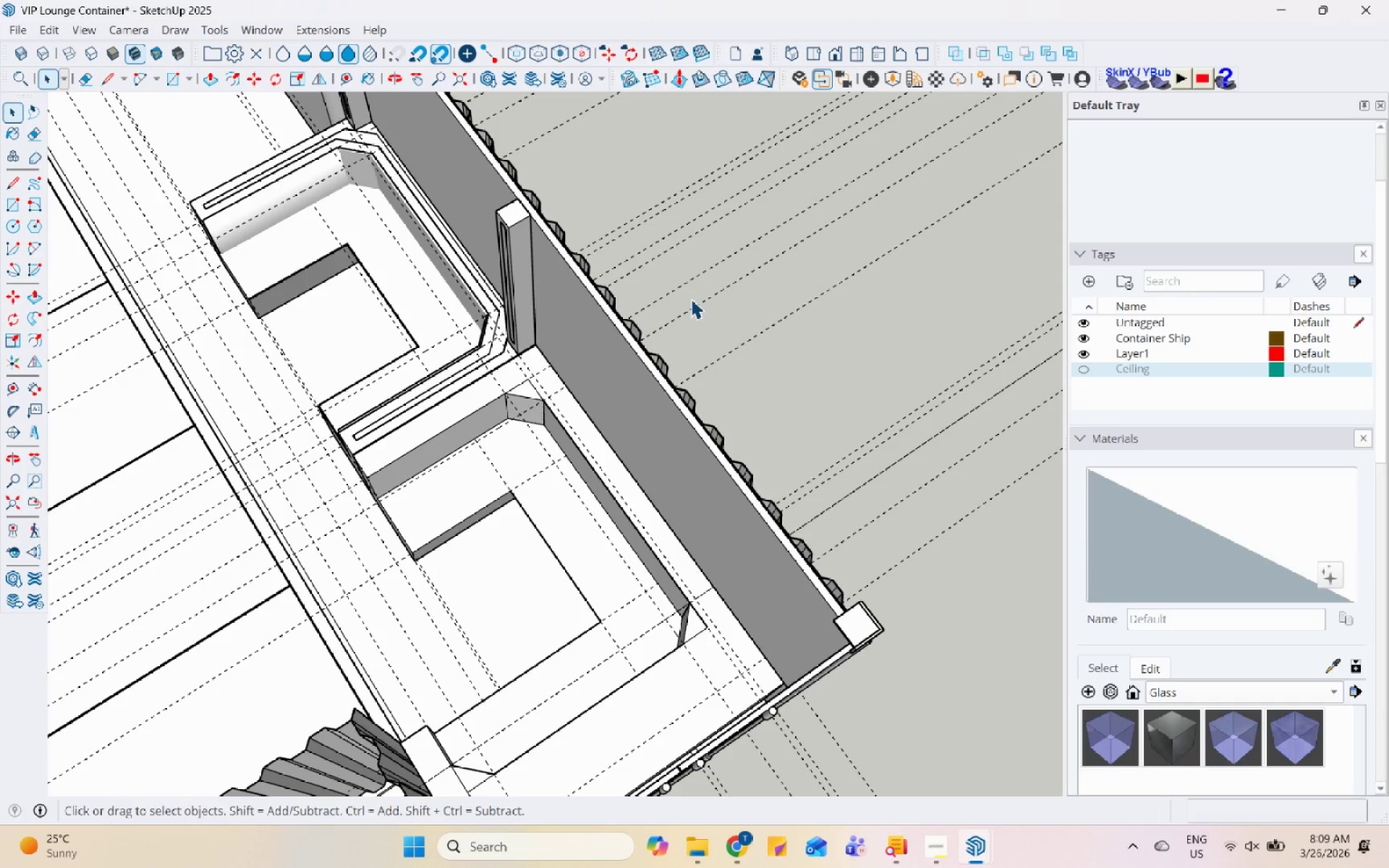 
scroll: coordinate [691, 305], scroll_direction: down, amount: 4.0
 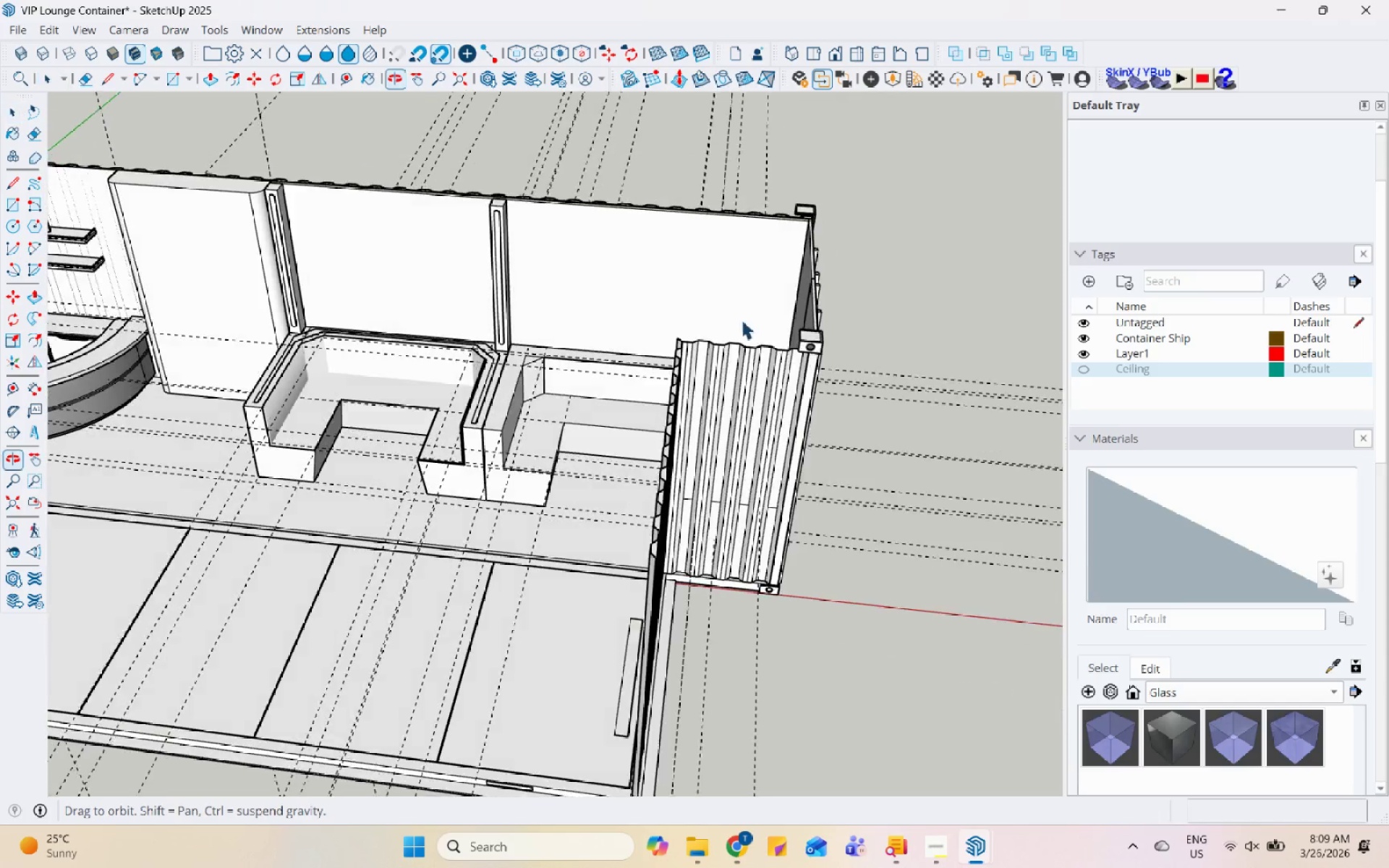 
scroll: coordinate [725, 383], scroll_direction: up, amount: 4.0
 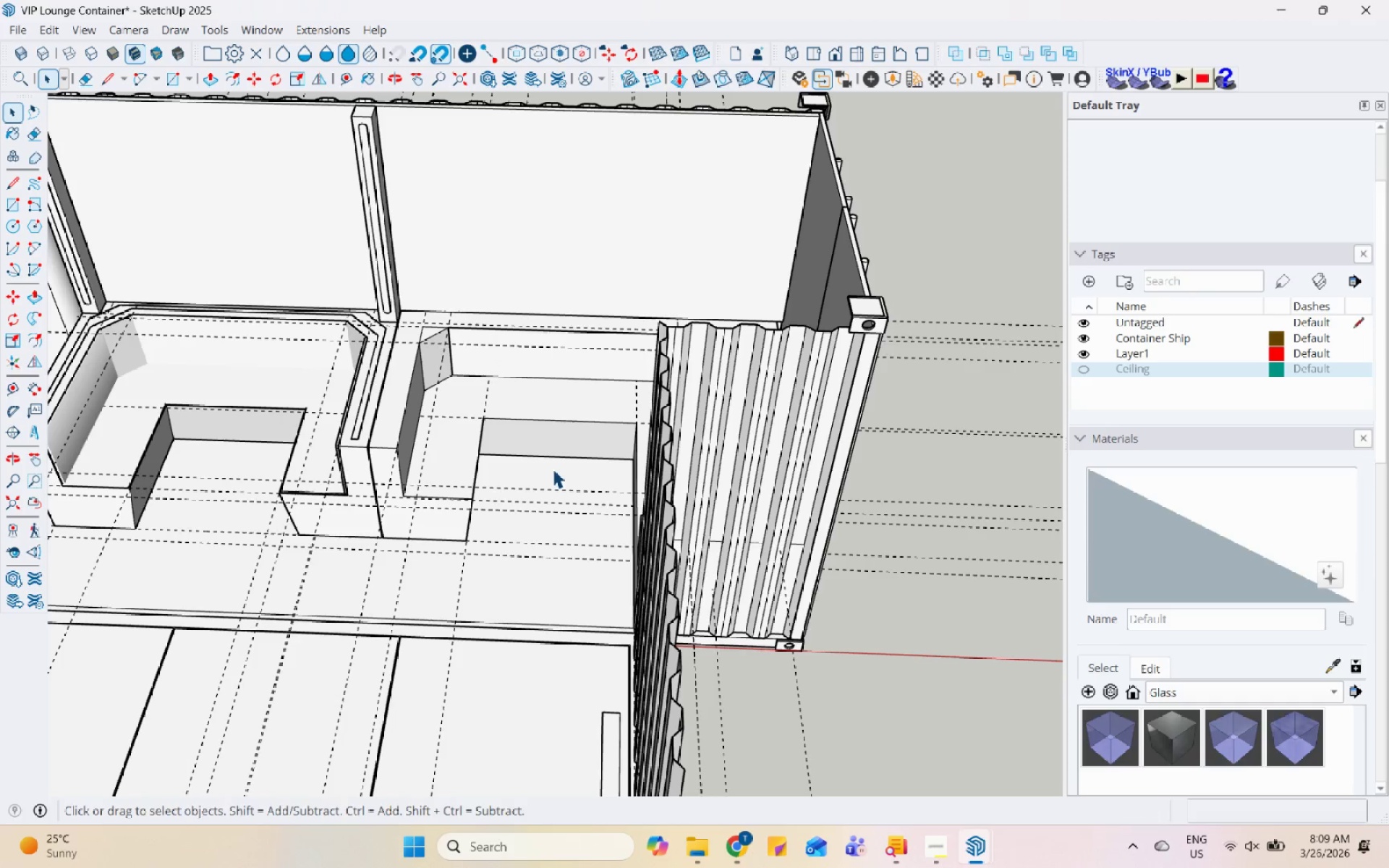 
wait(5.06)
 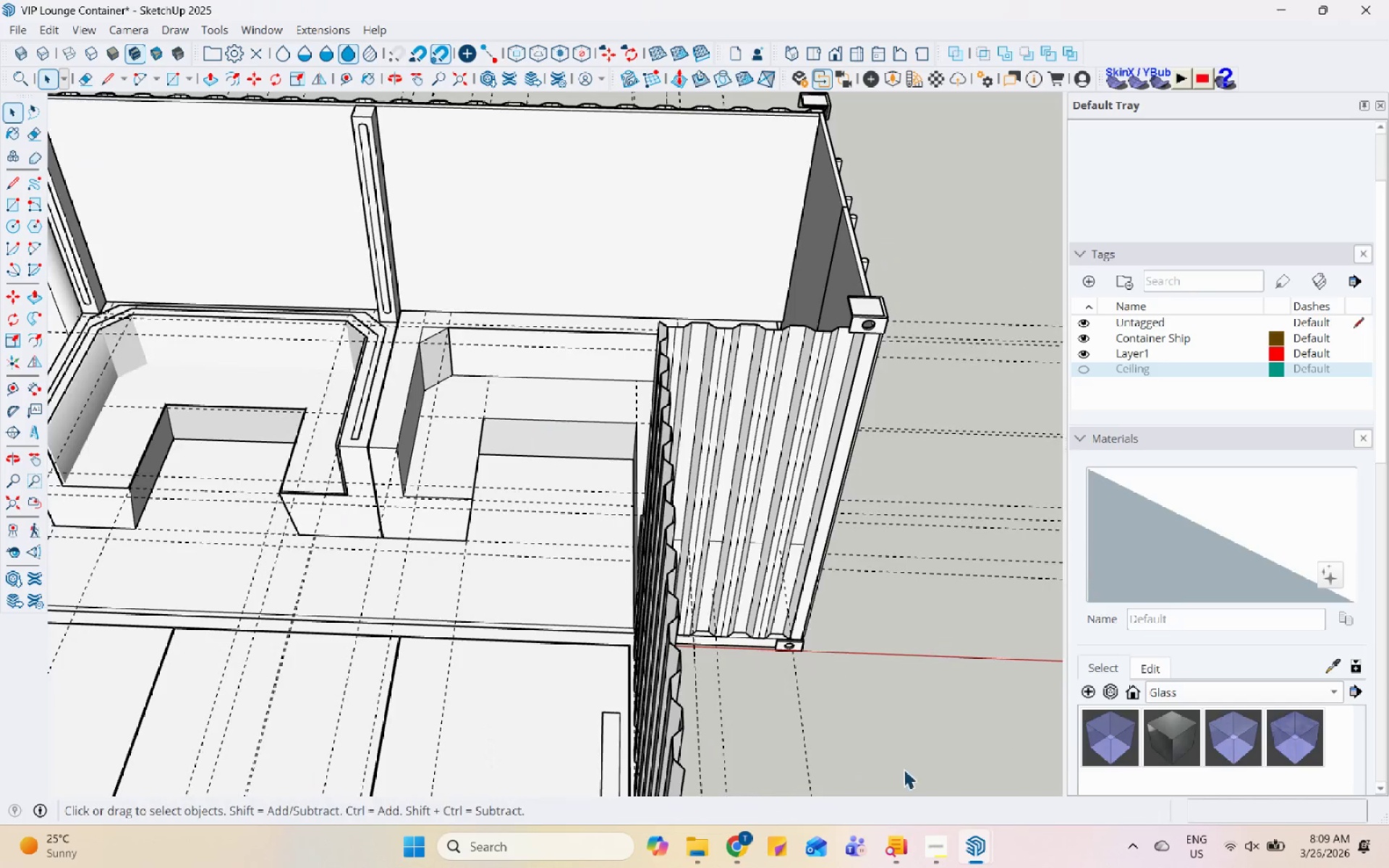 
scroll: coordinate [575, 297], scroll_direction: up, amount: 4.0
 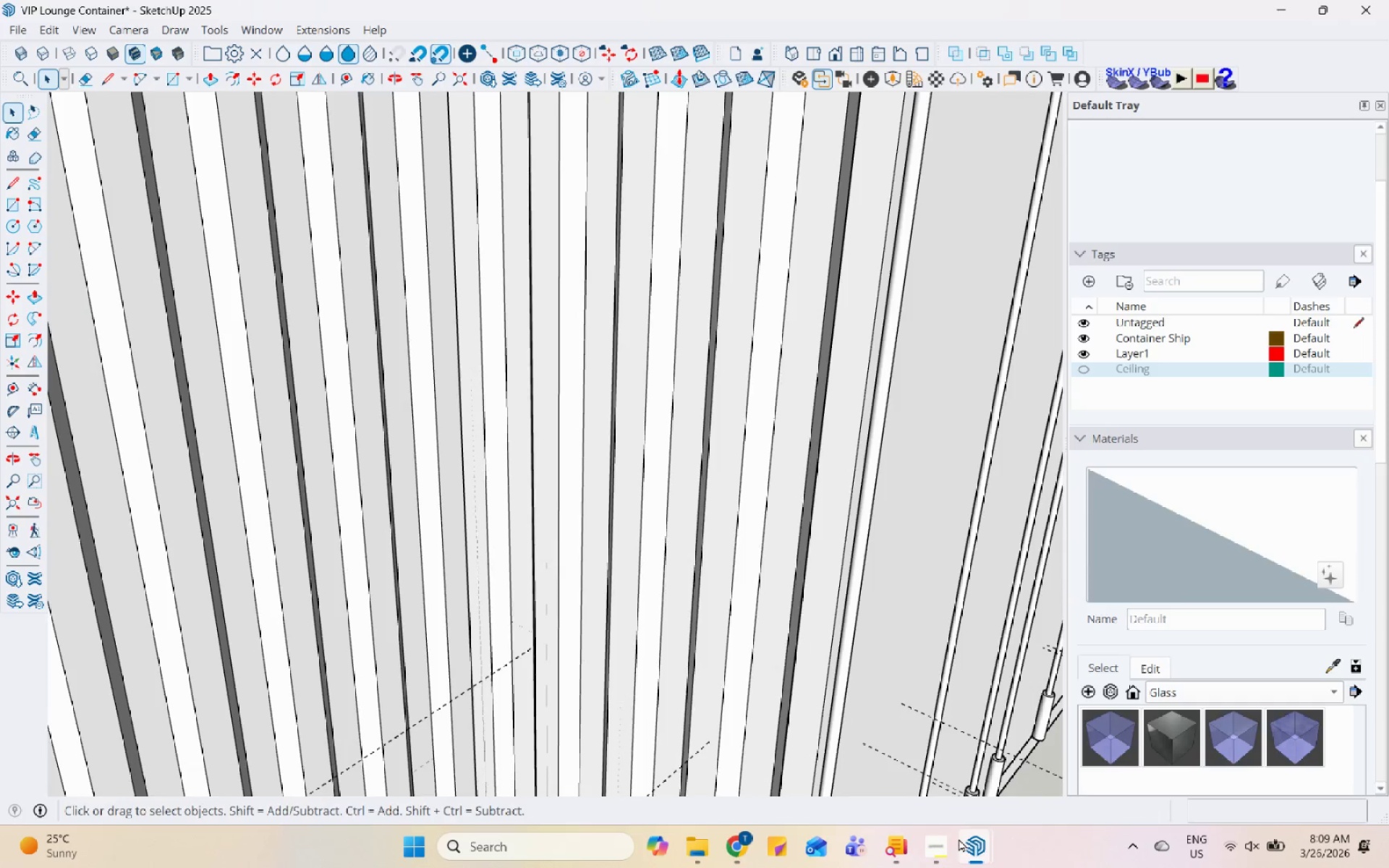 
left_click([931, 859])
 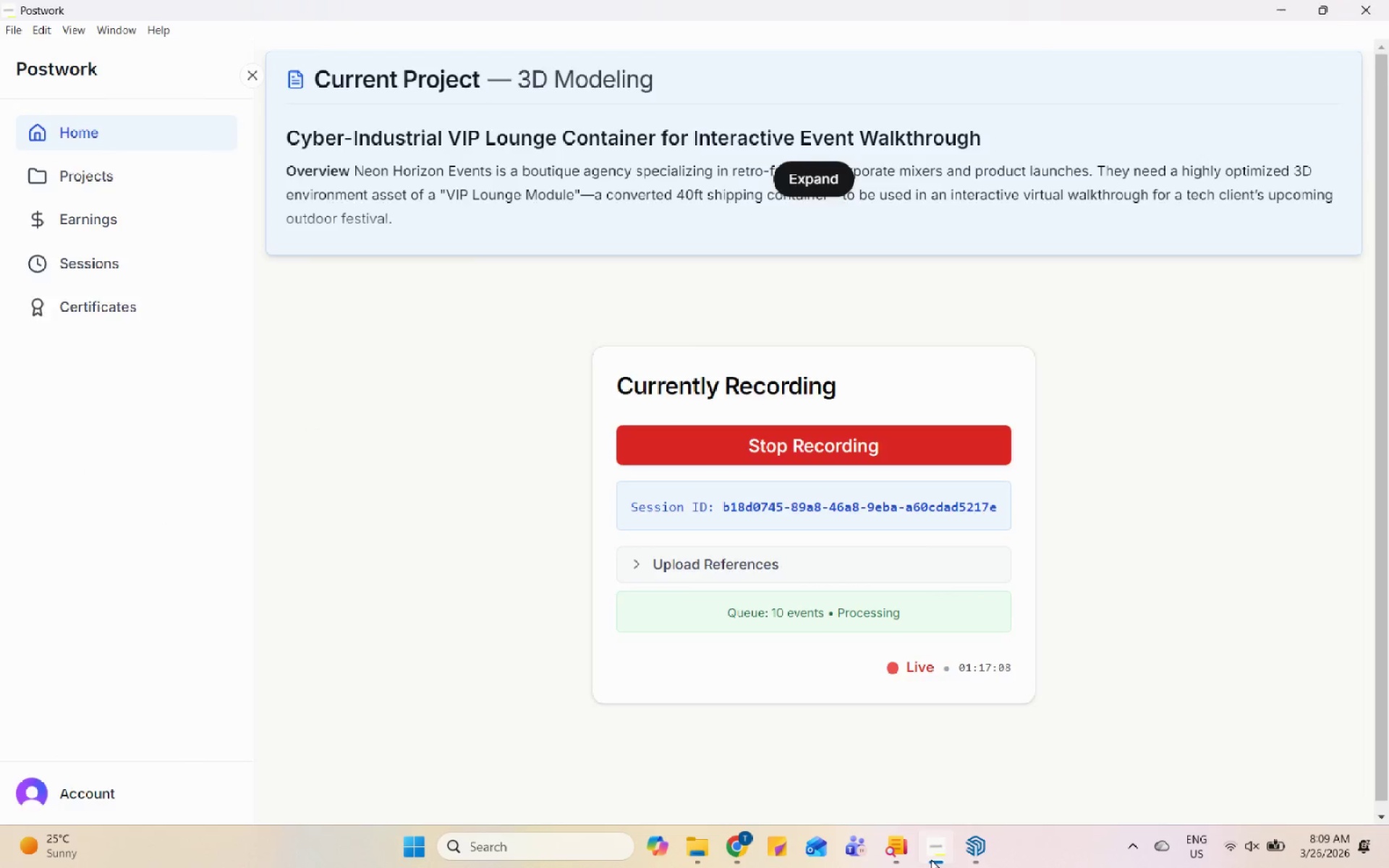 
double_click([931, 859])